 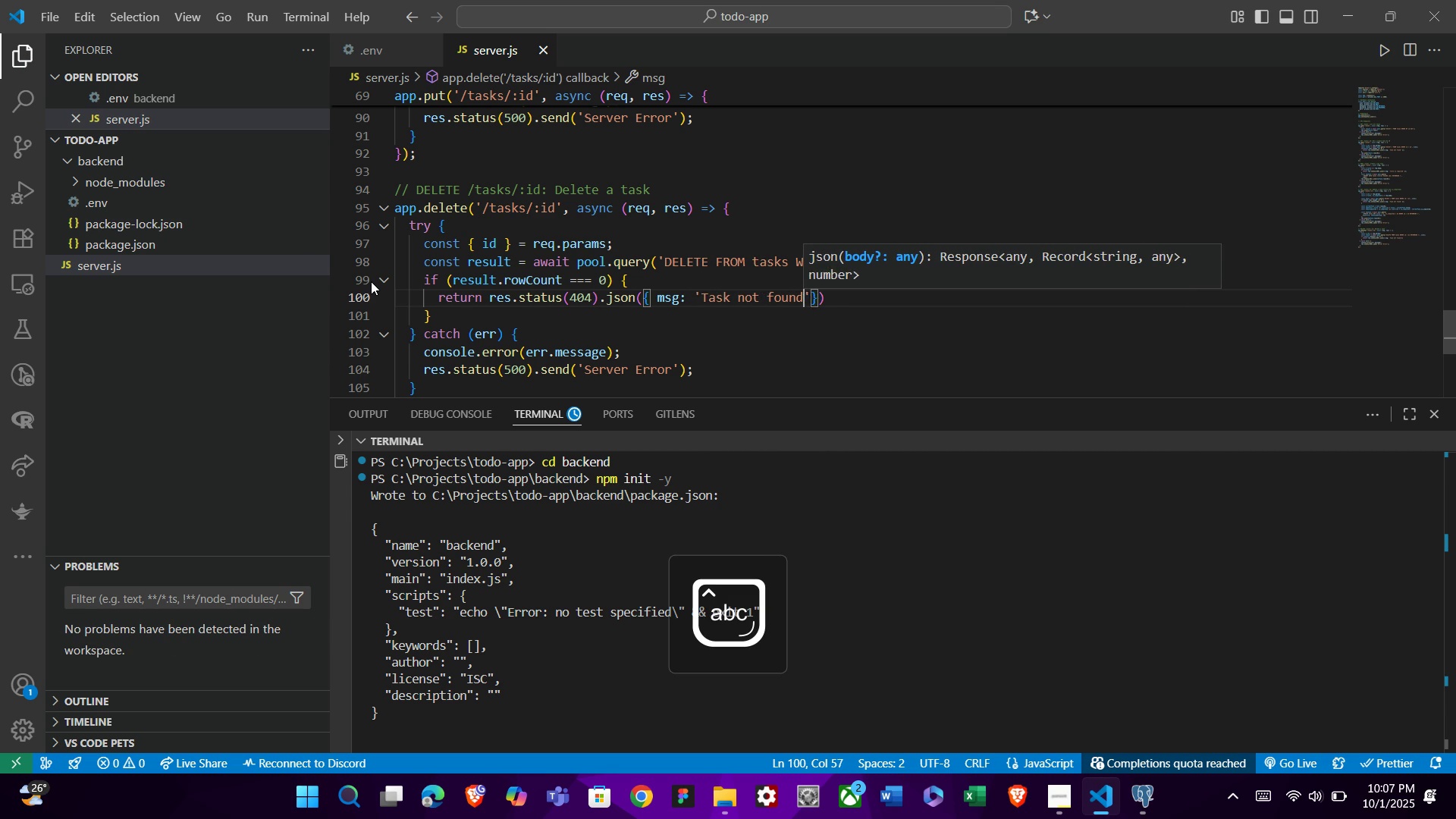 
key(ArrowRight)
 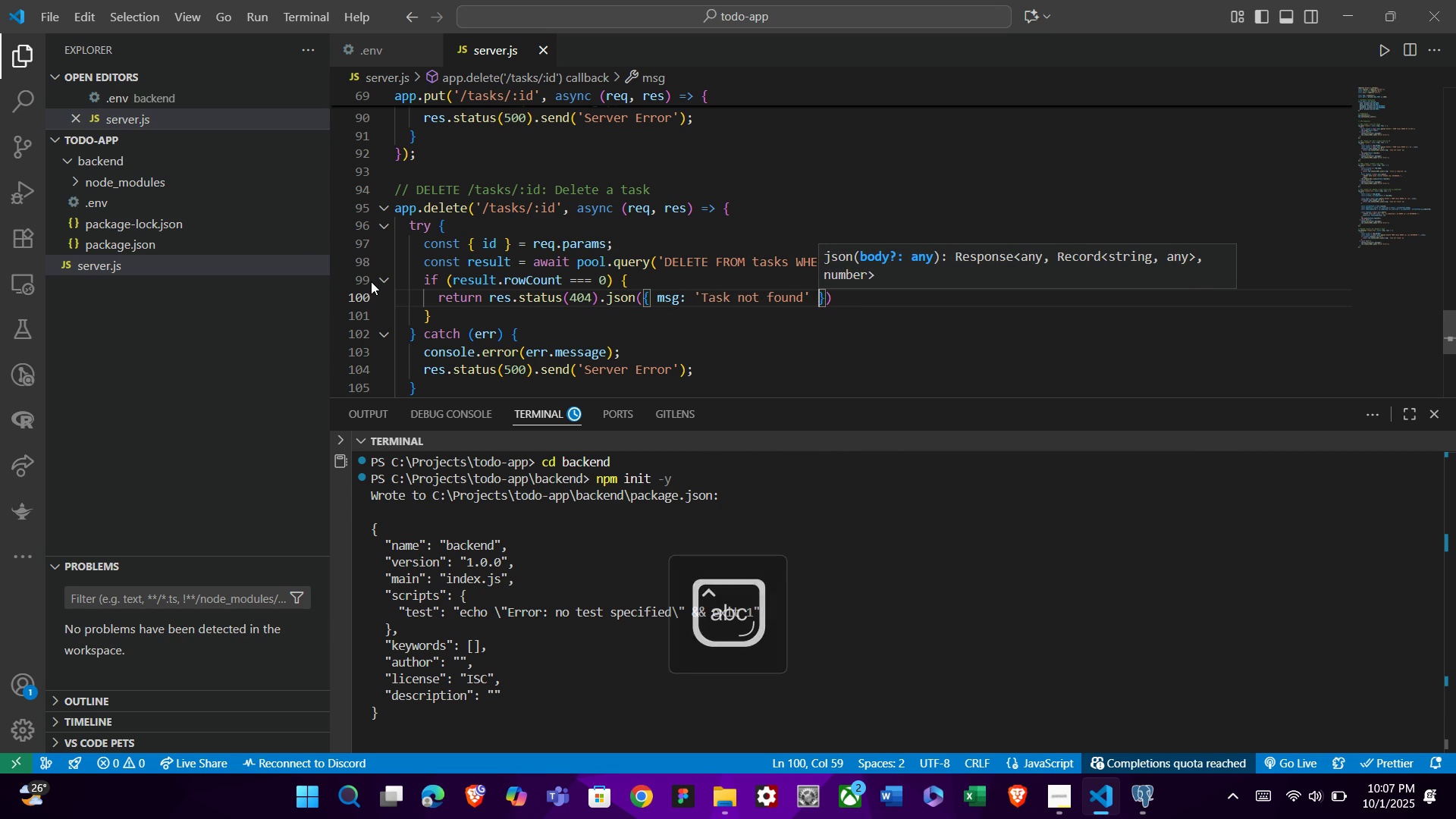 
key(Space)
 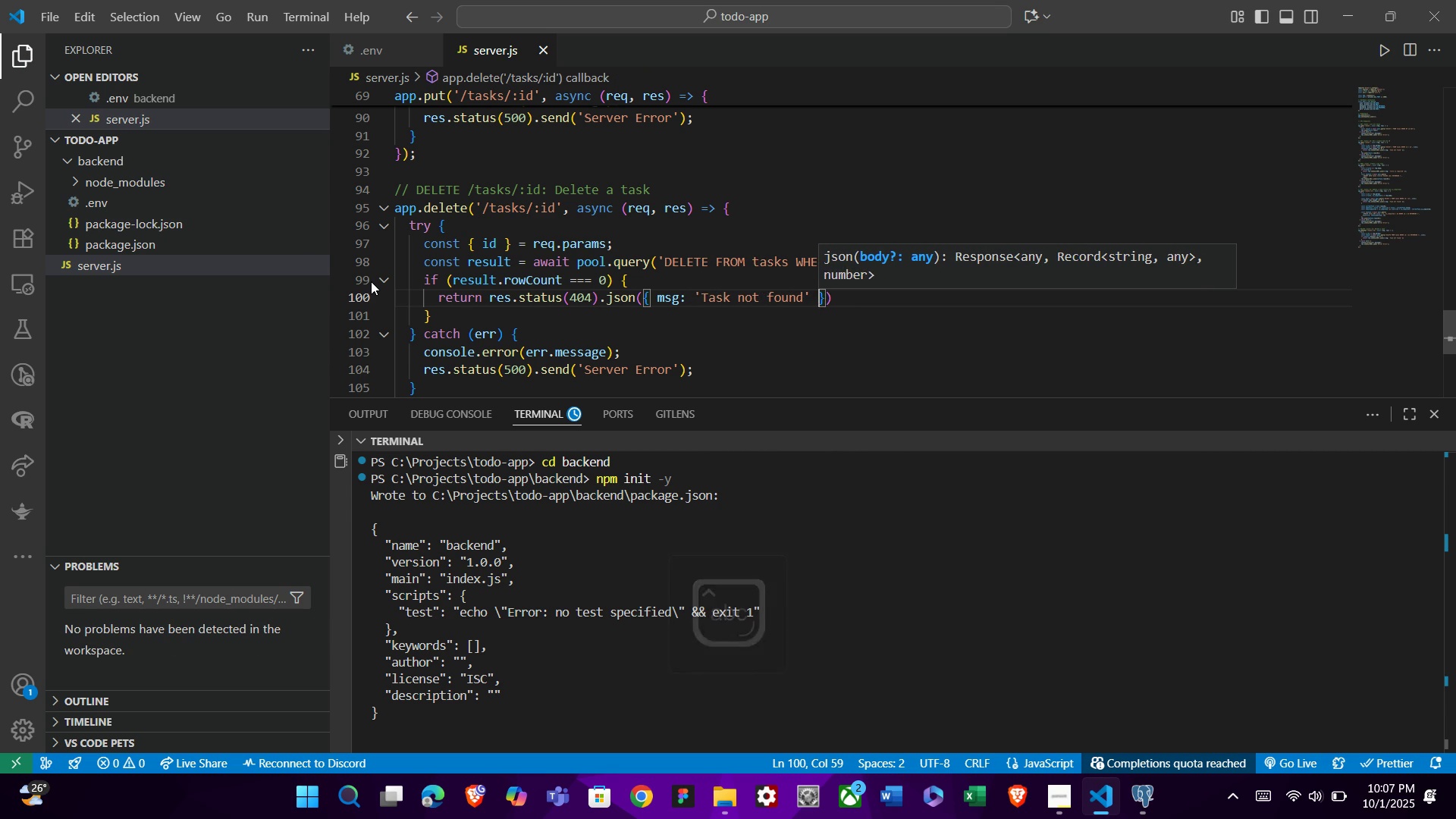 
key(ArrowRight)
 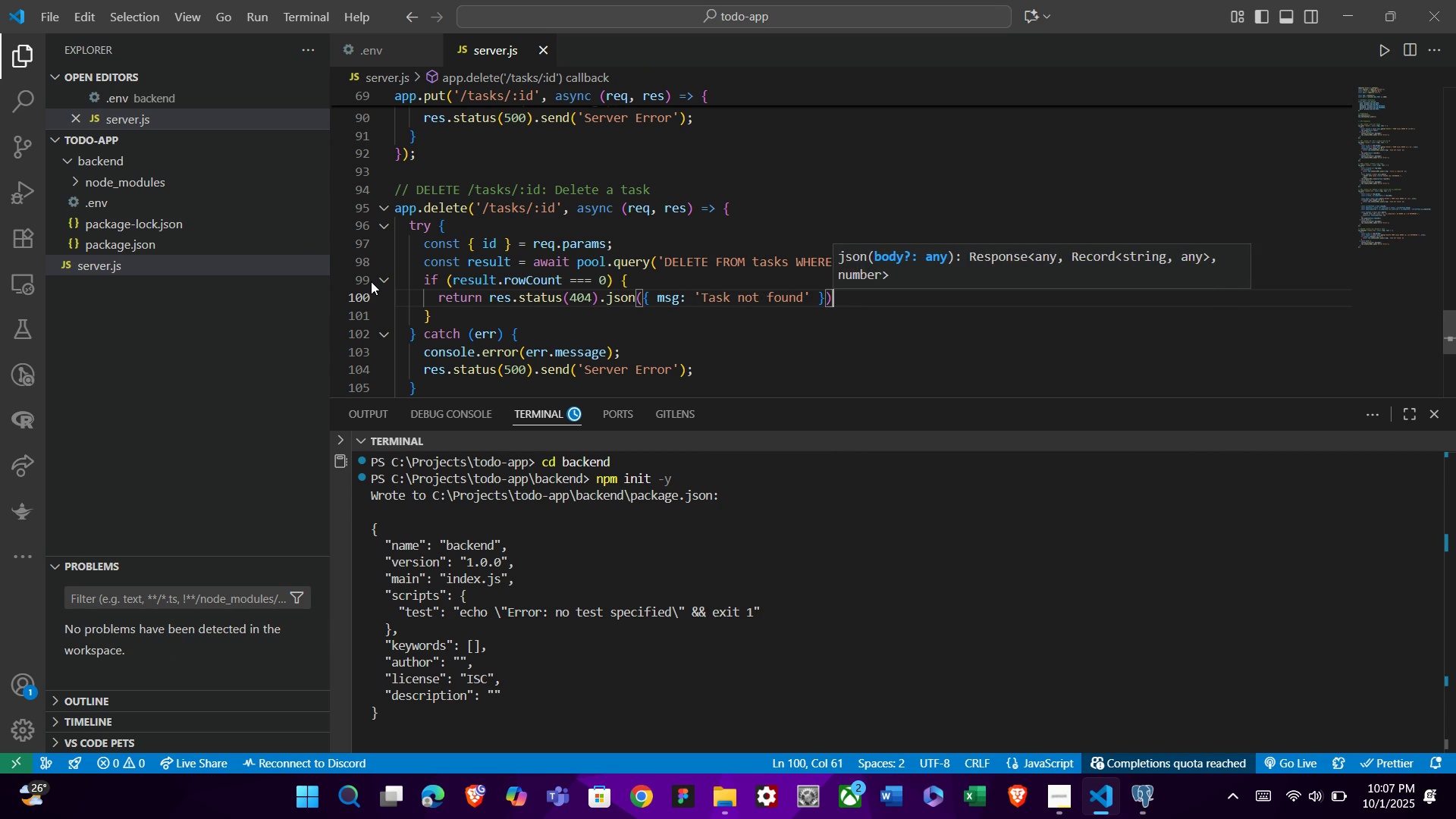 
key(ArrowRight)
 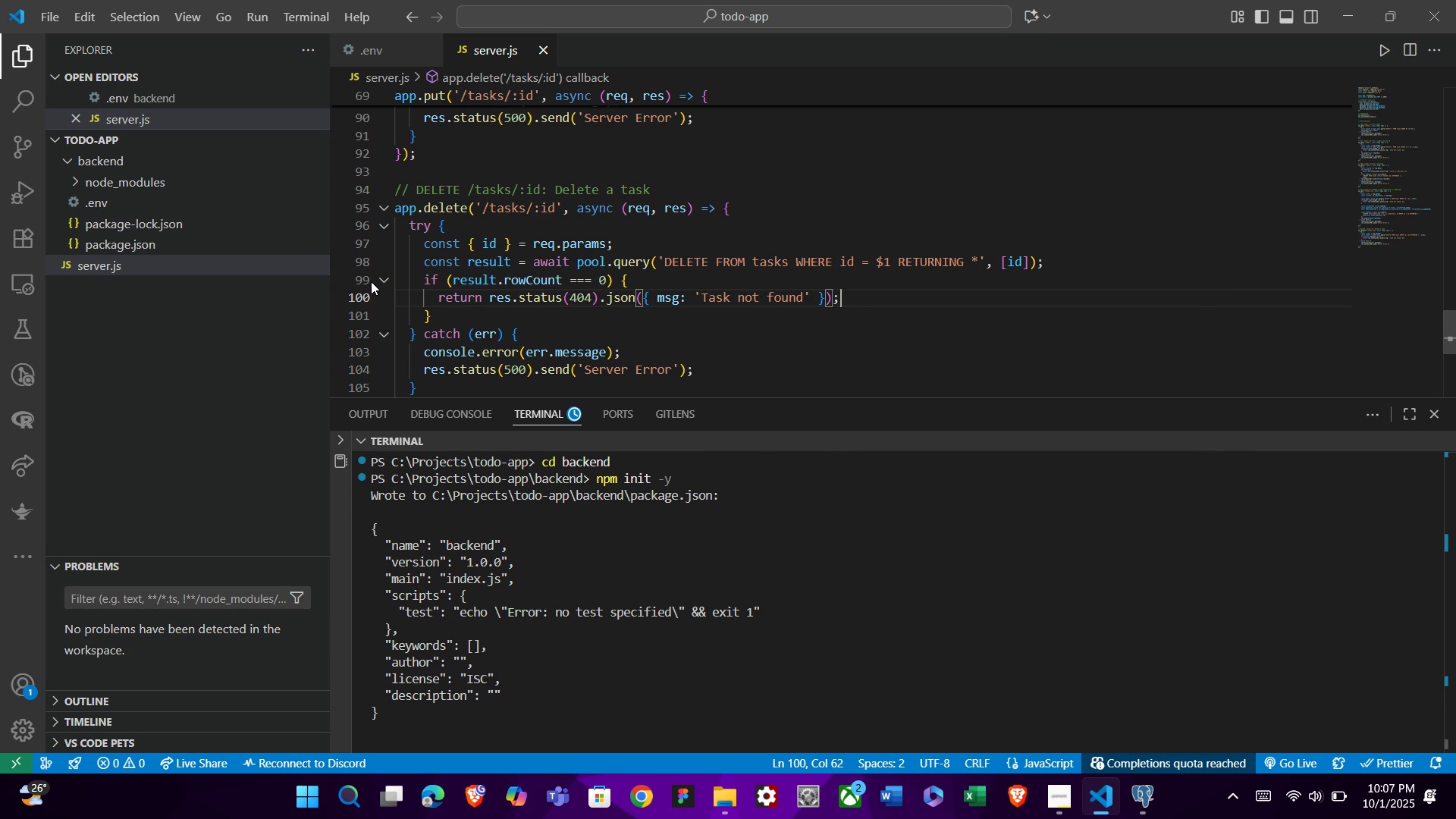 
key(Semicolon)
 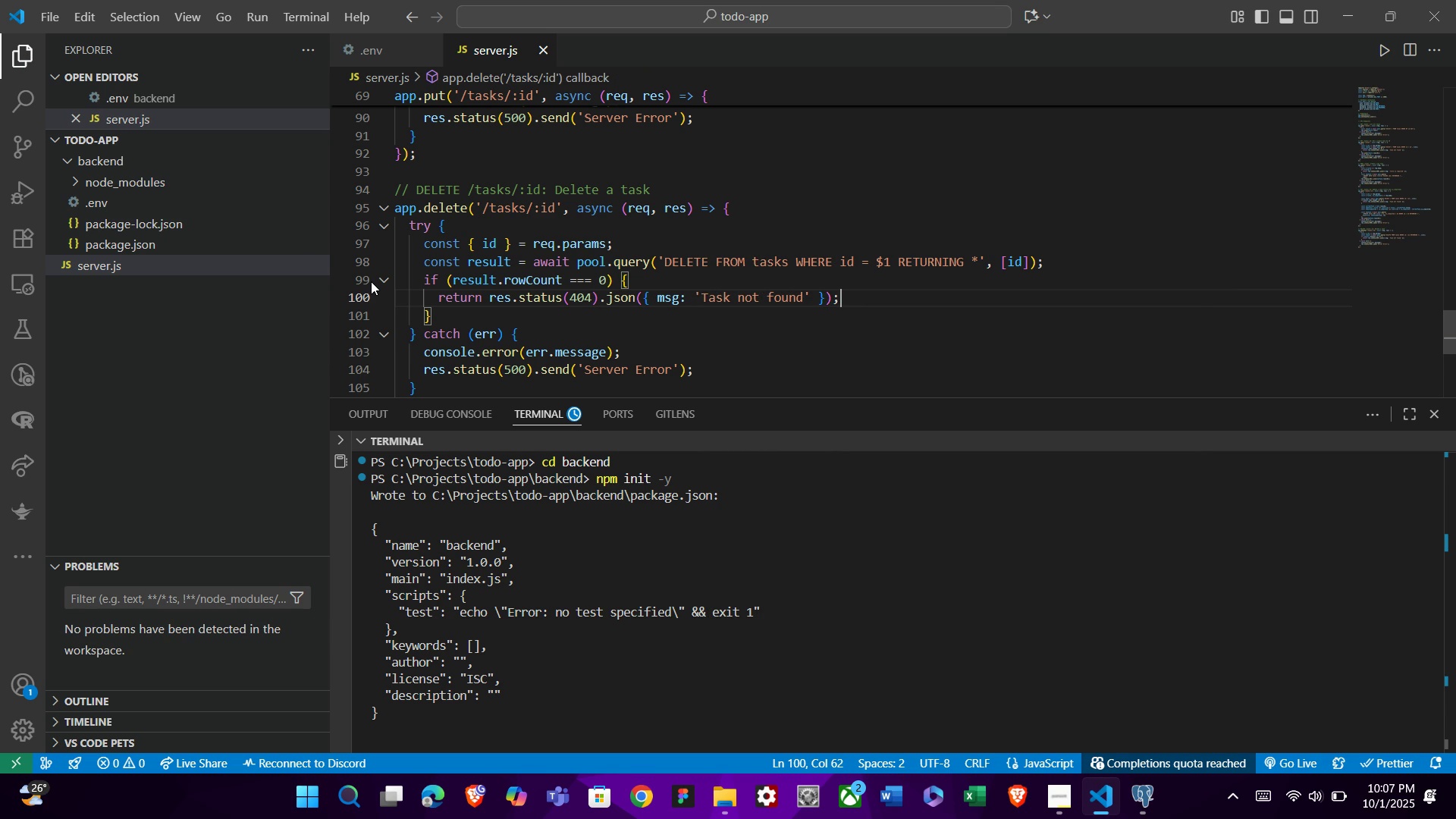 
key(ArrowDown)
 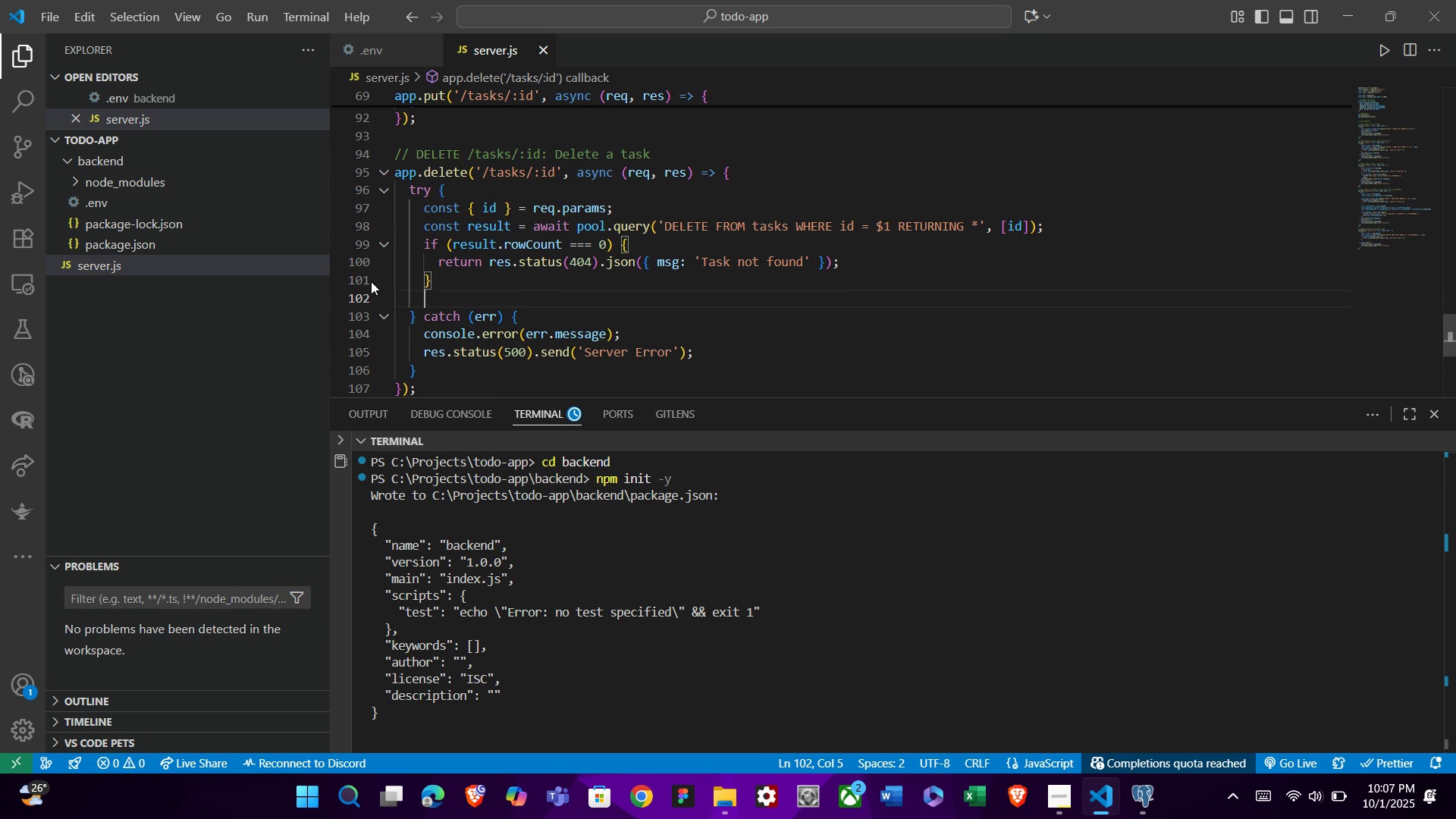 
key(Enter)
 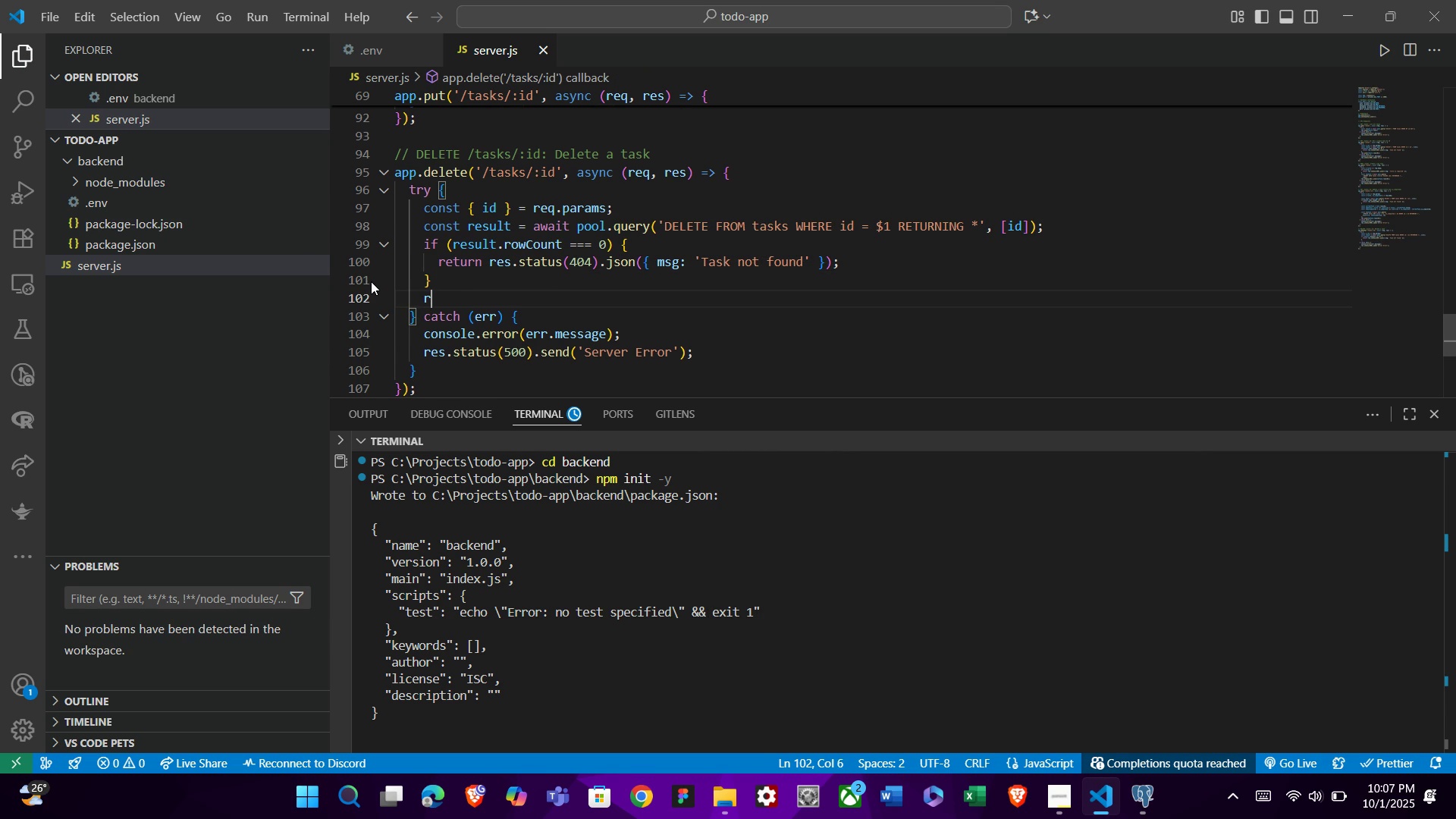 
type(res.json)